 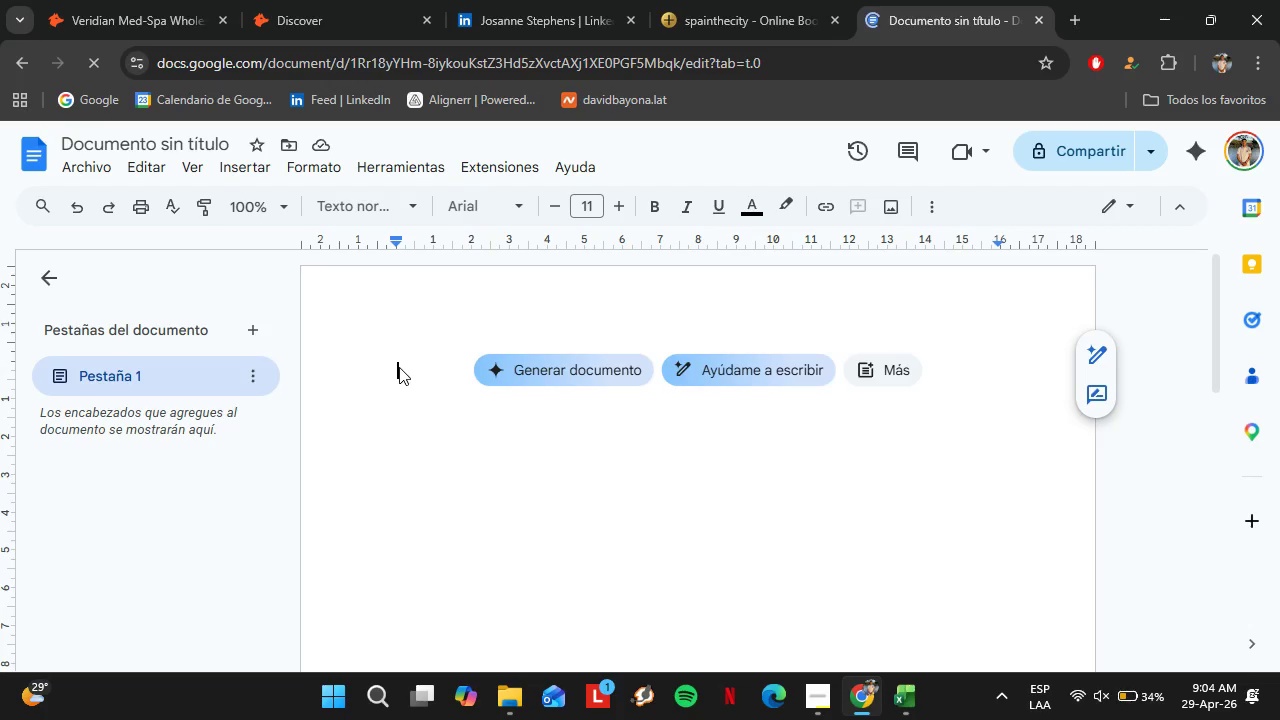 
key(Control+V)
 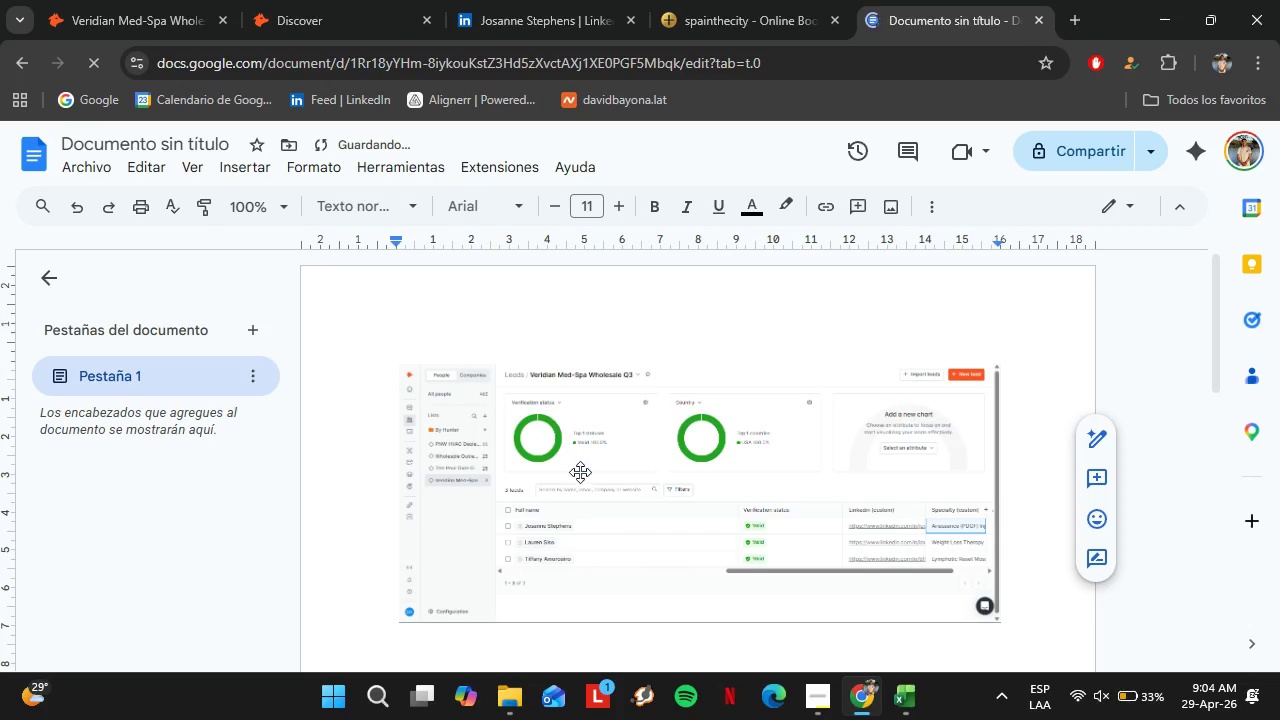 
left_click([666, 354])
 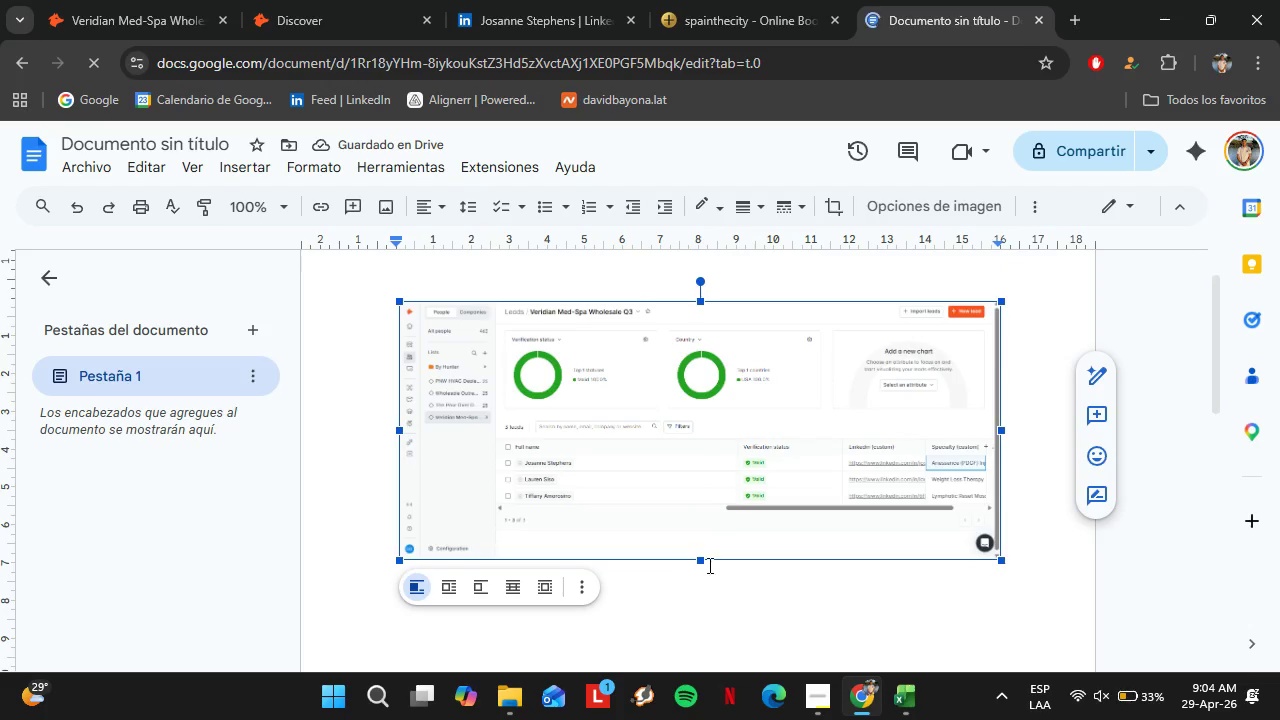 
scroll: coordinate [593, 473], scroll_direction: down, amount: 1.0
 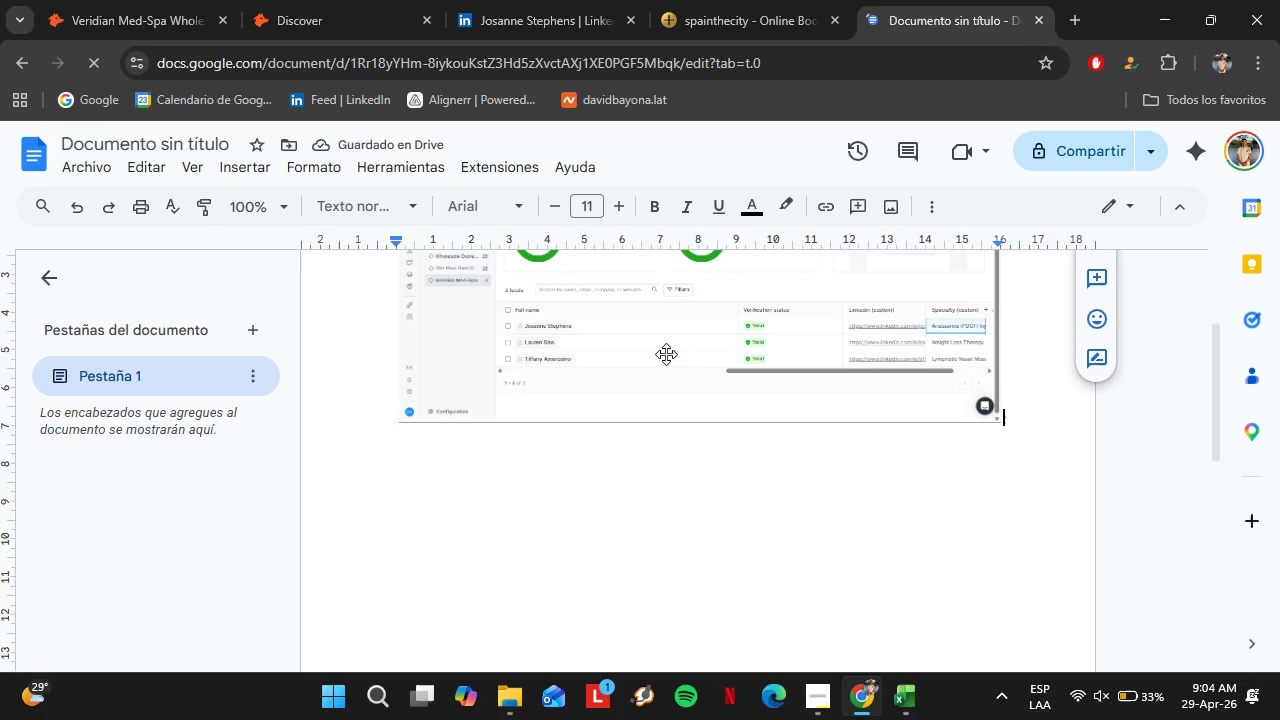 
scroll: coordinate [695, 546], scroll_direction: up, amount: 4.0
 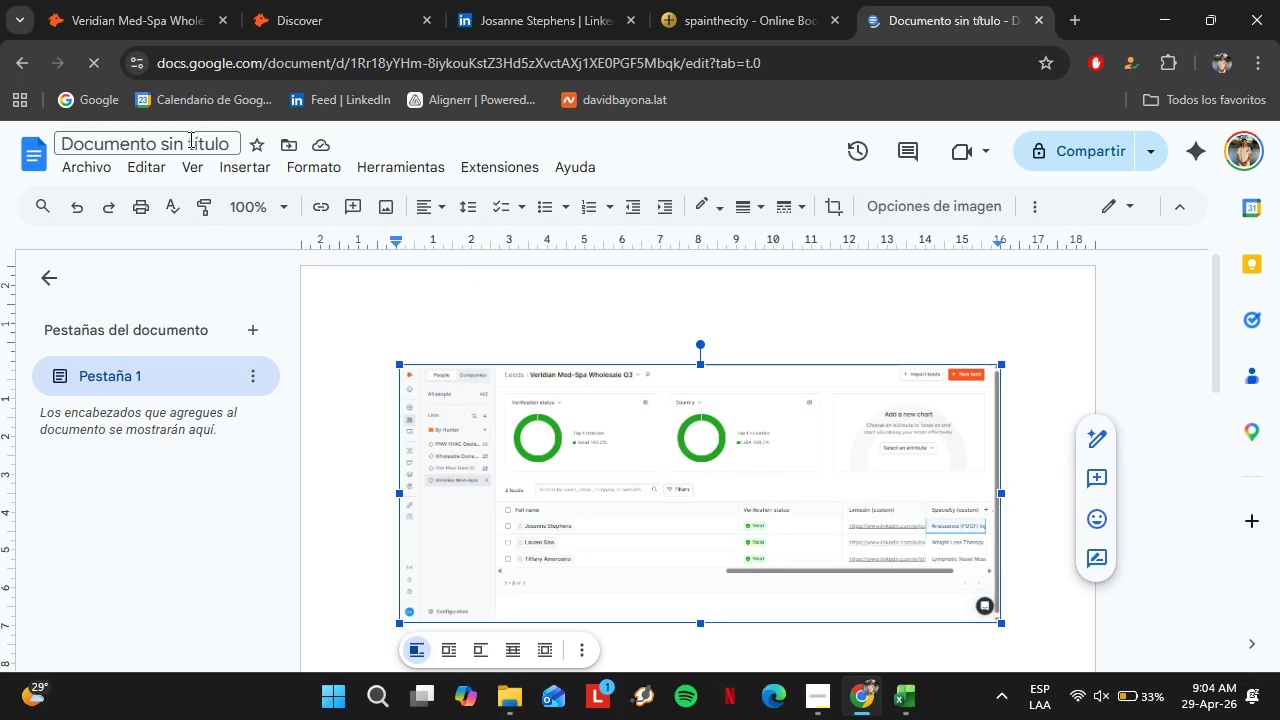 
double_click([189, 139])
 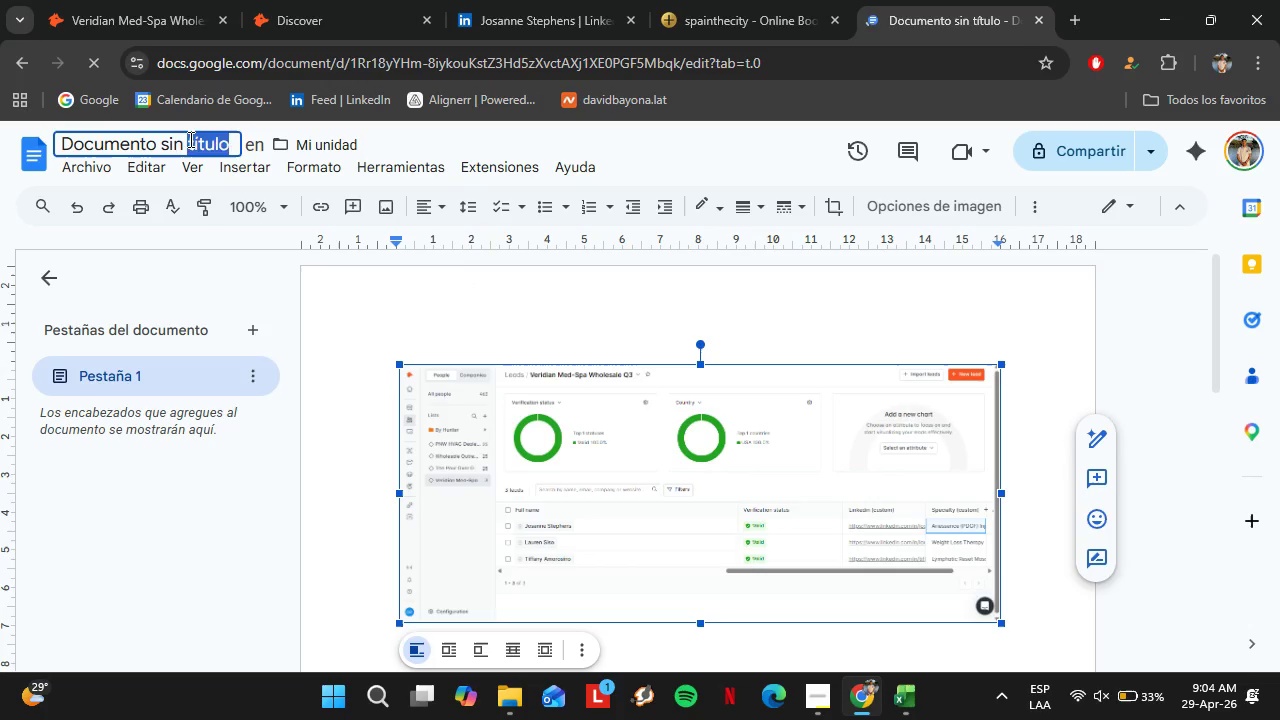 
double_click([189, 139])
 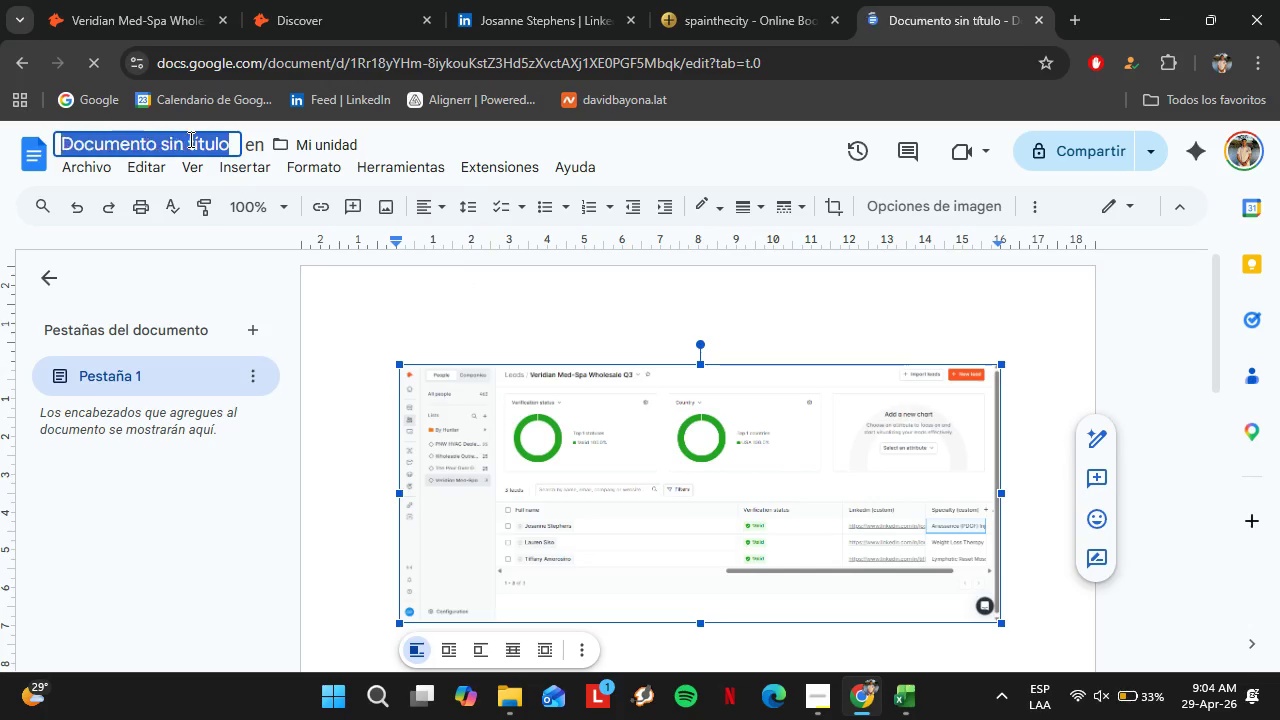 
triple_click([189, 139])
 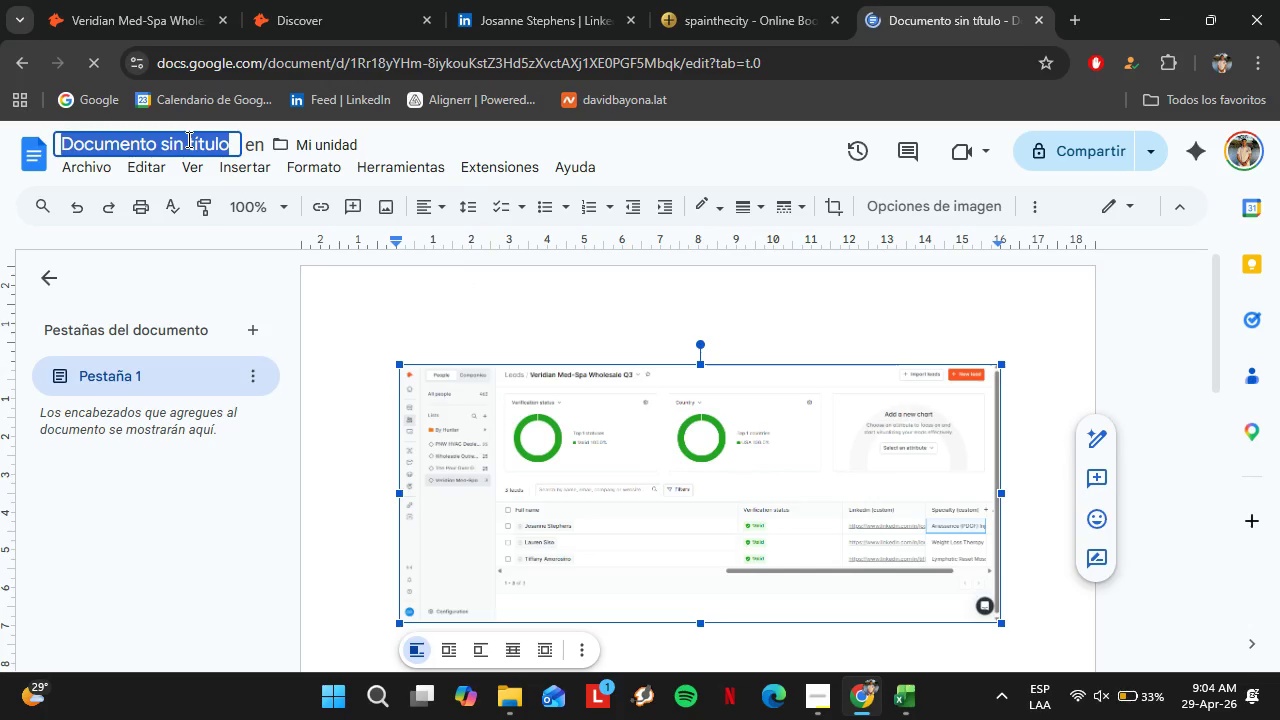 
type(Lead List procv)
key(Backspace)
key(Backspace)
type(vicional)
 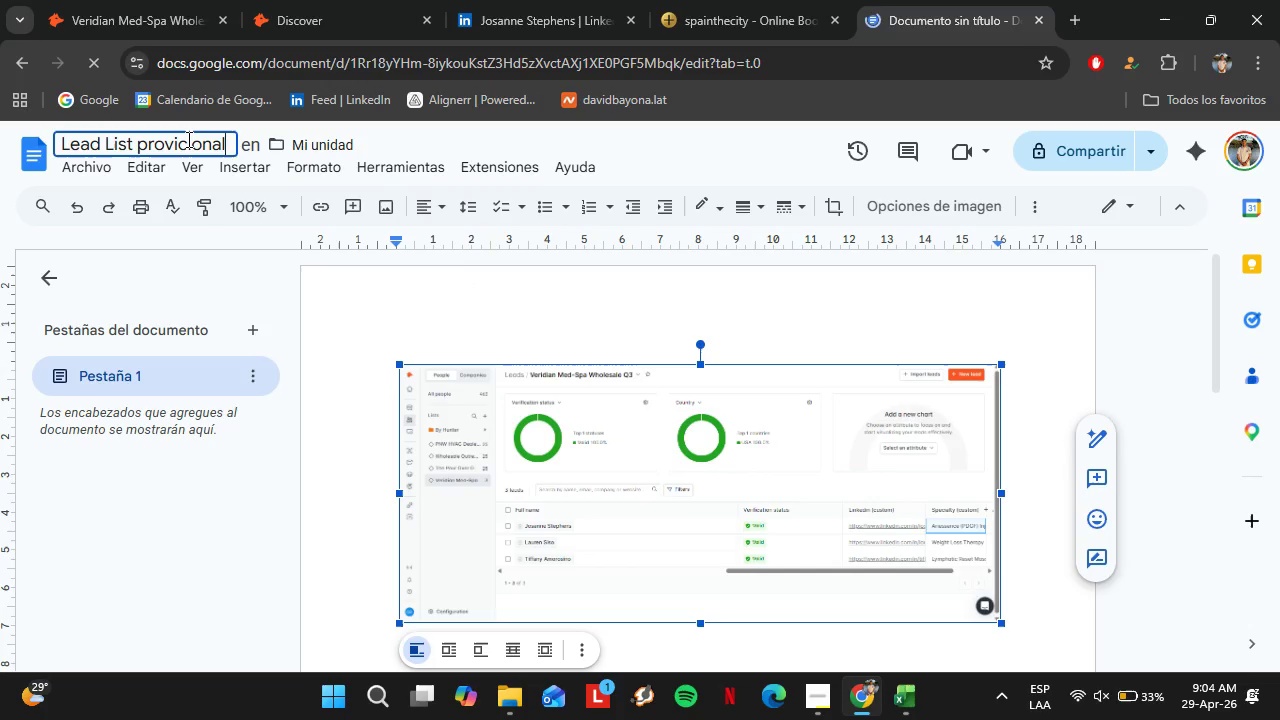 
left_click([457, 424])
 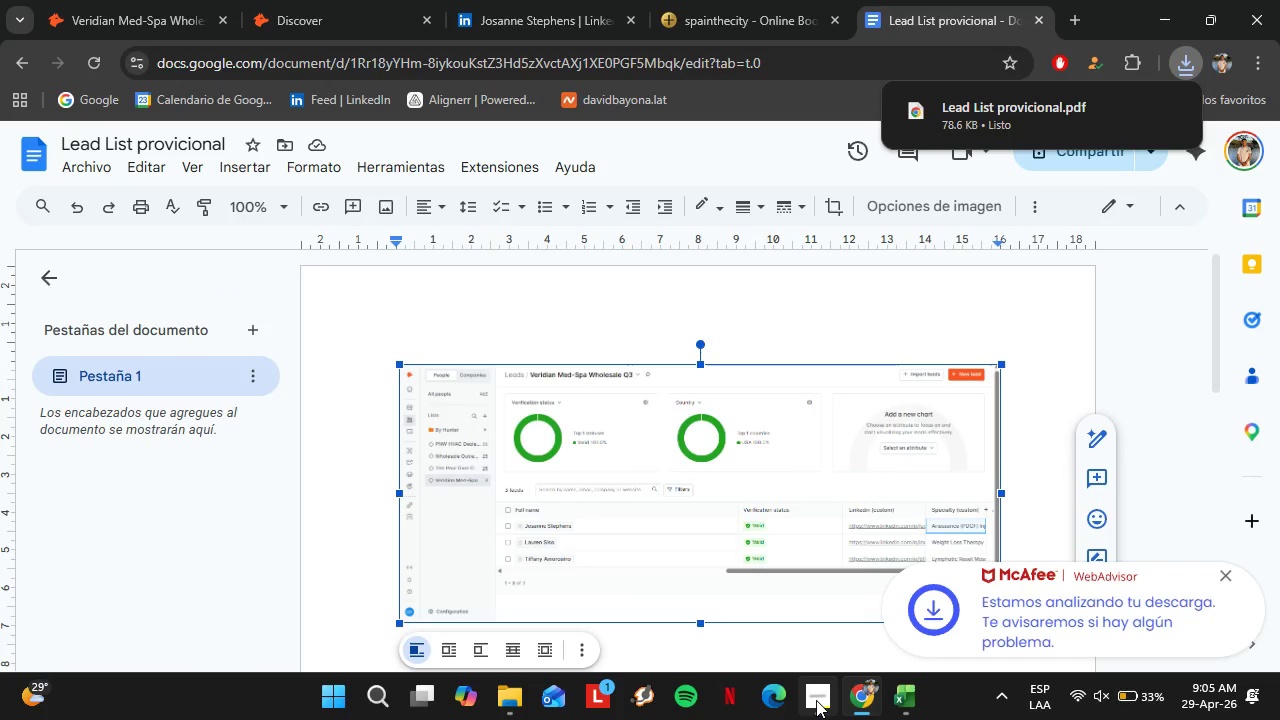 
wait(5.91)
 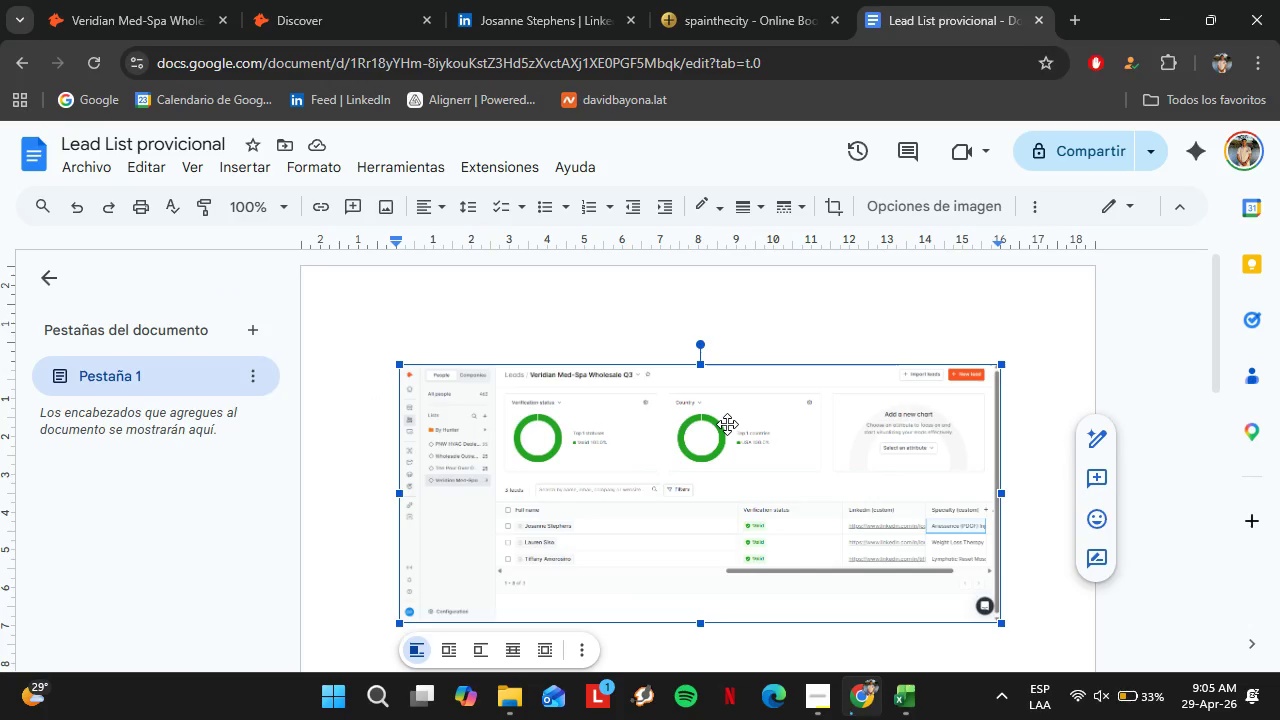 
left_click([898, 702])
 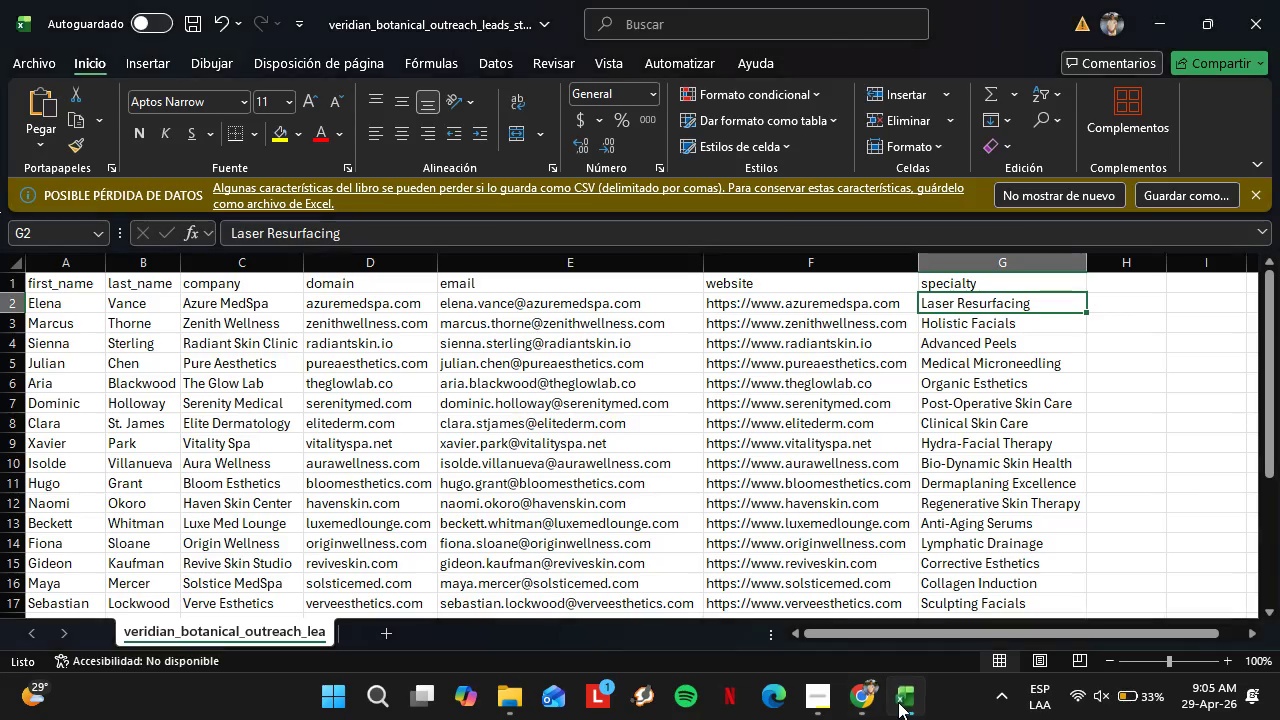 